 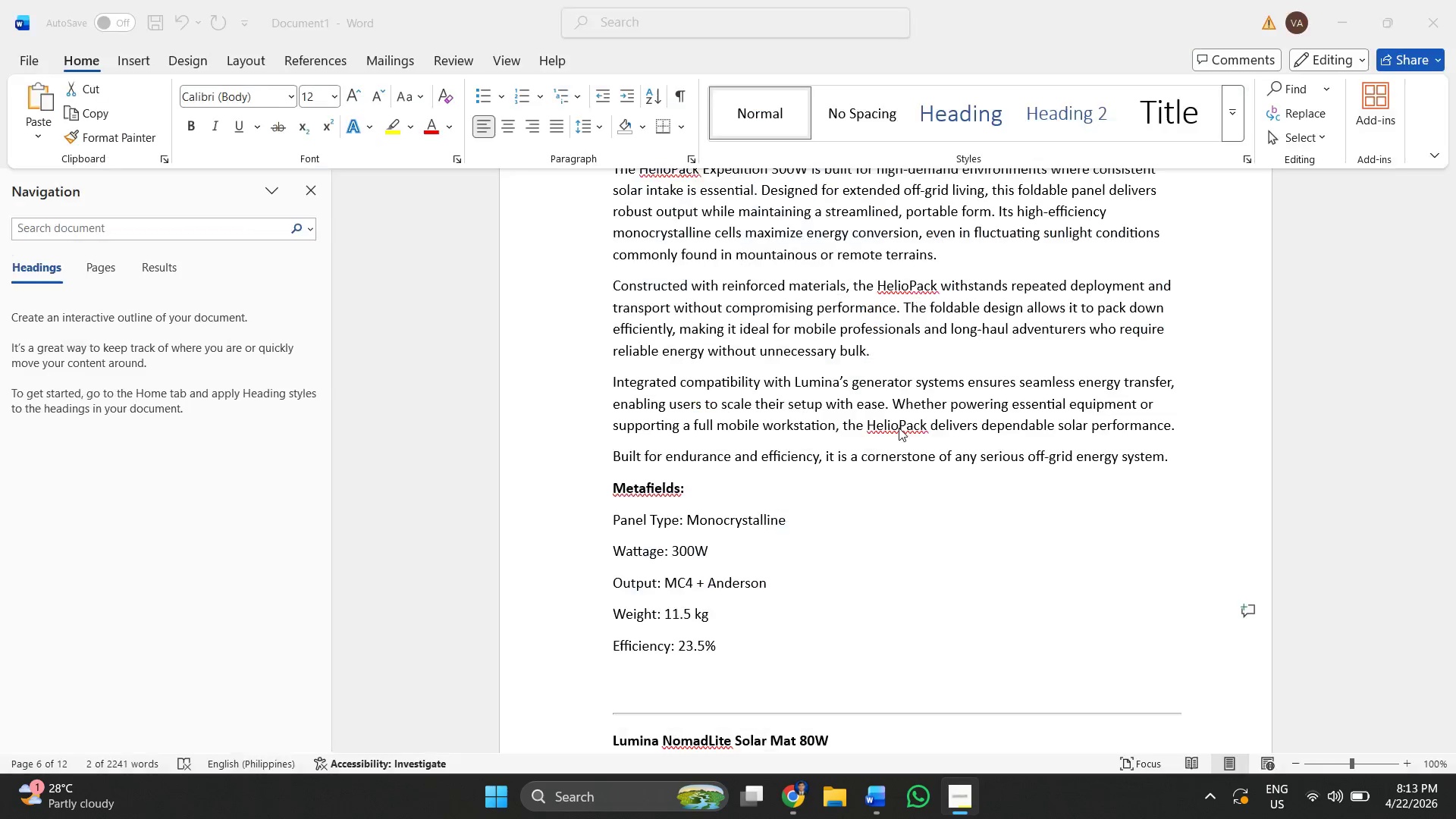 
scroll: coordinate [813, 483], scroll_direction: down, amount: 5.0
 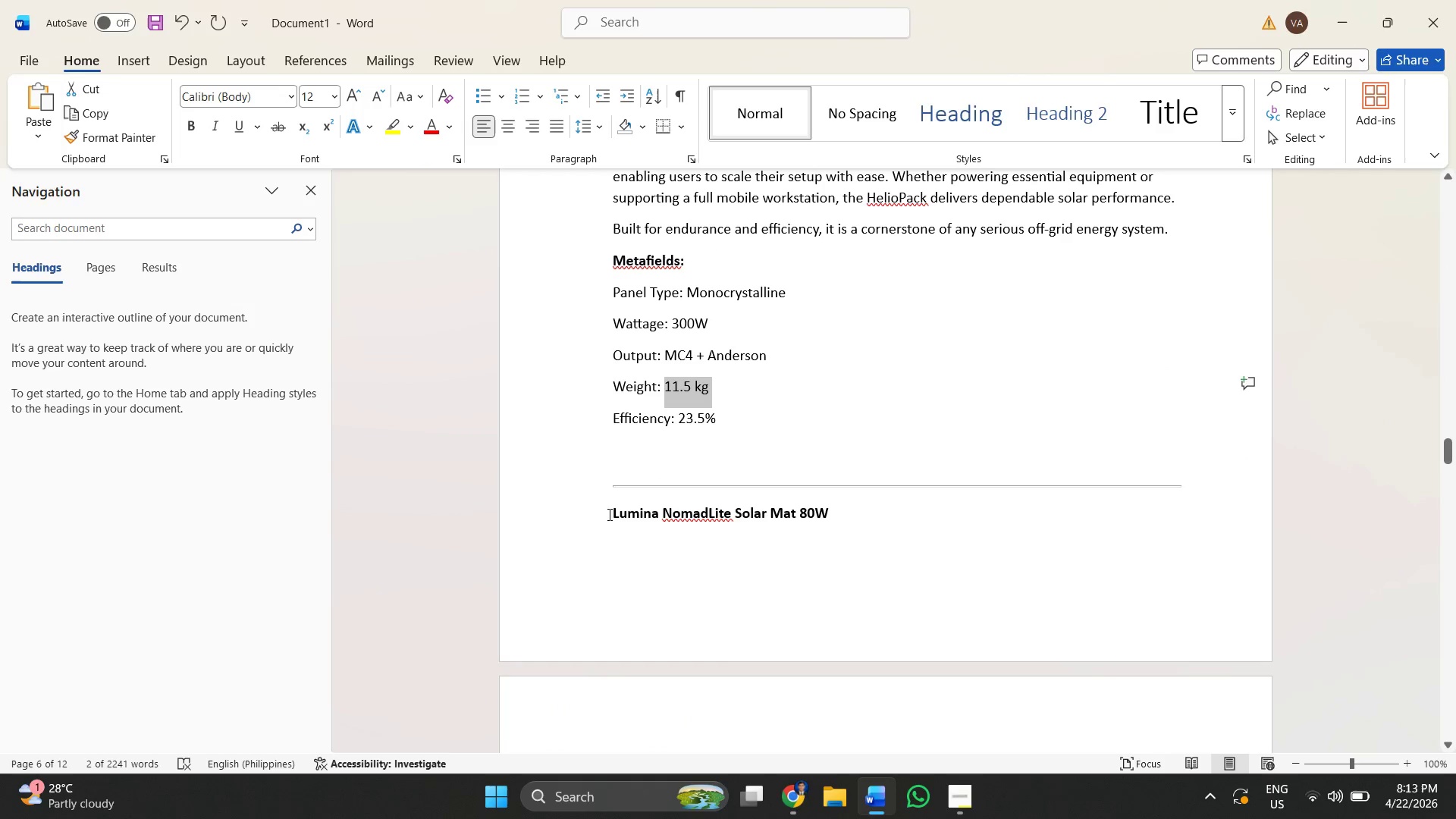 
left_click_drag(start_coordinate=[607, 510], to_coordinate=[862, 502])
 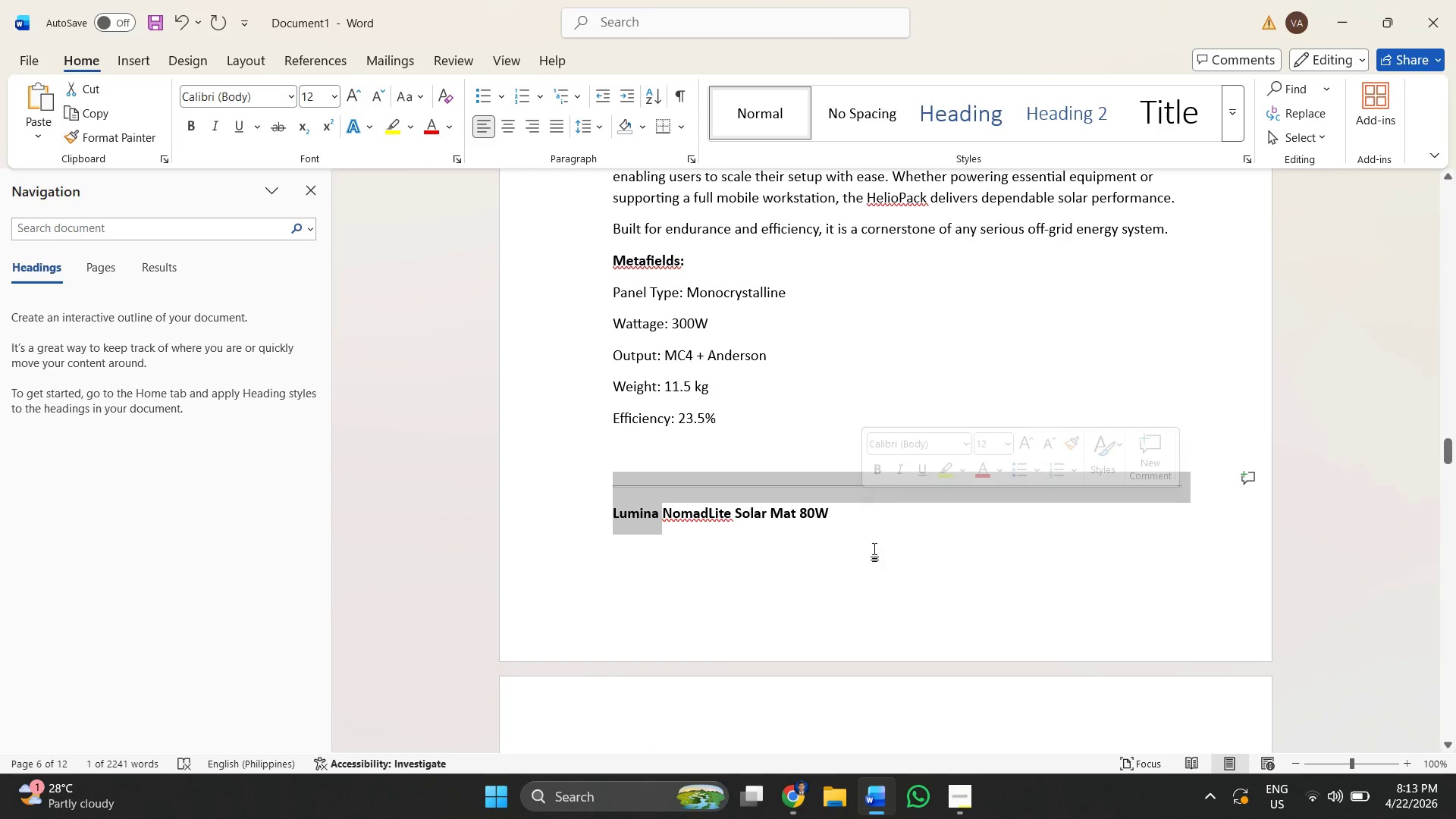 
left_click([875, 550])
 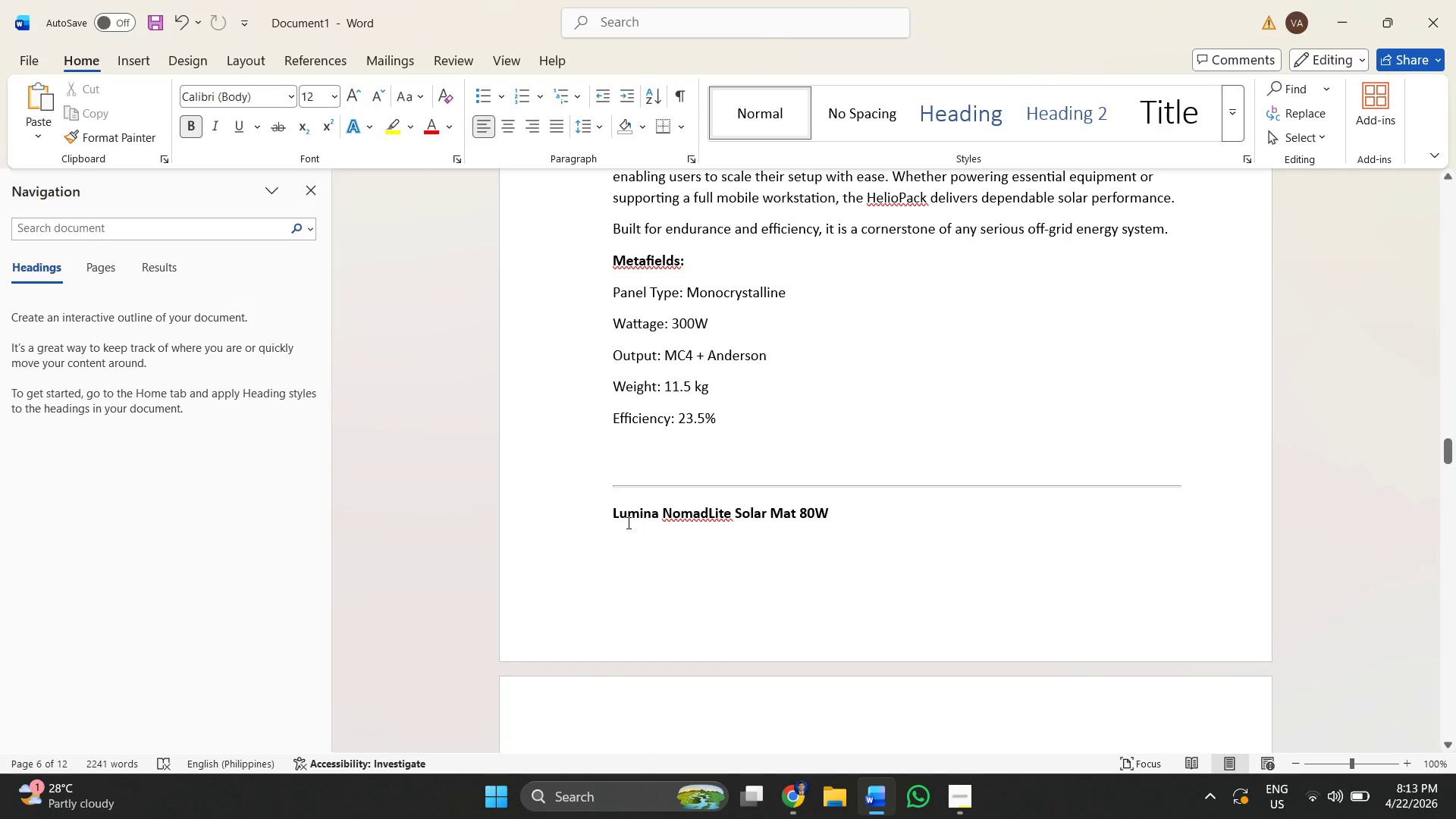 
left_click_drag(start_coordinate=[604, 518], to_coordinate=[821, 516])
 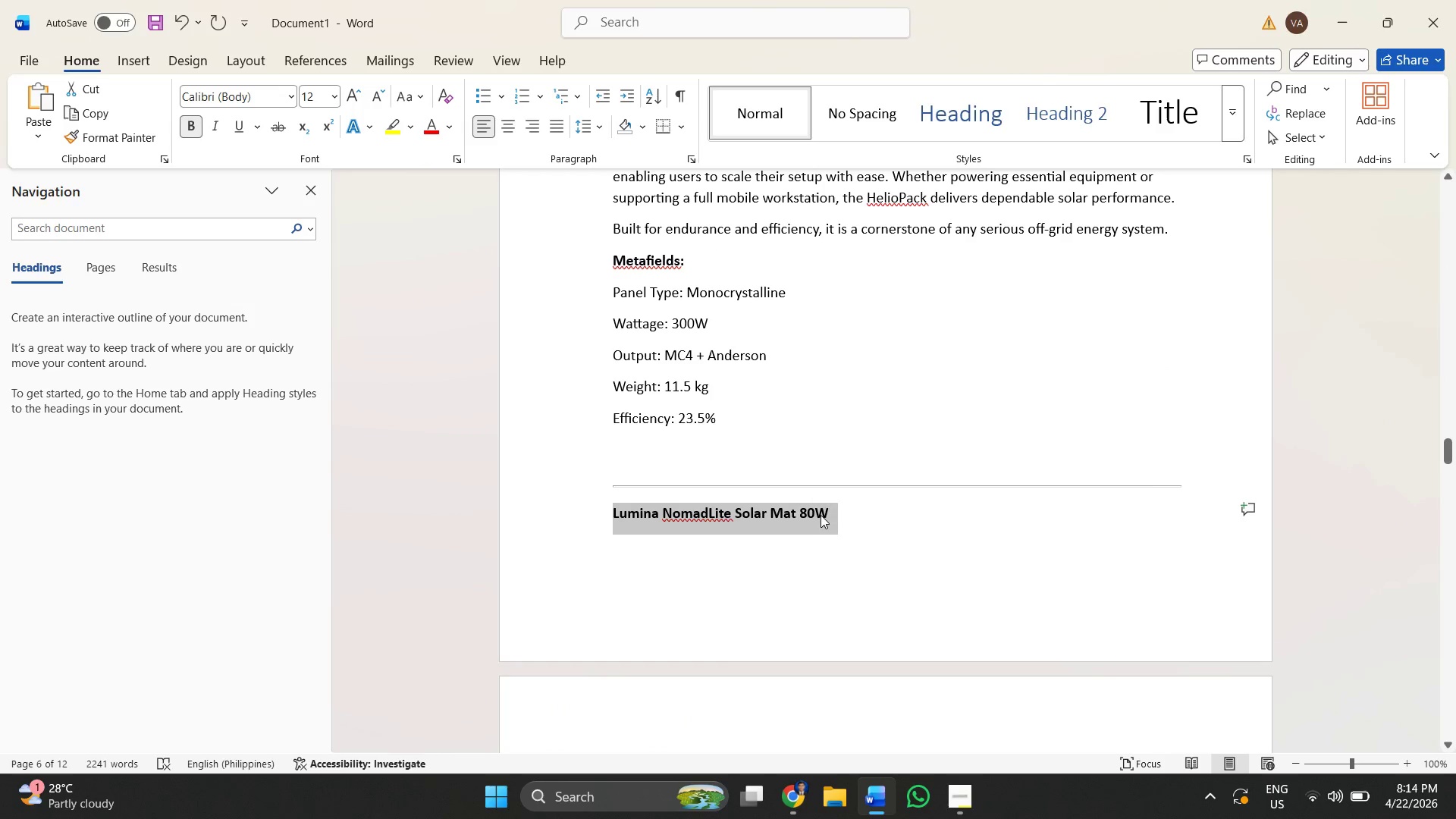 
key(Control+C)
 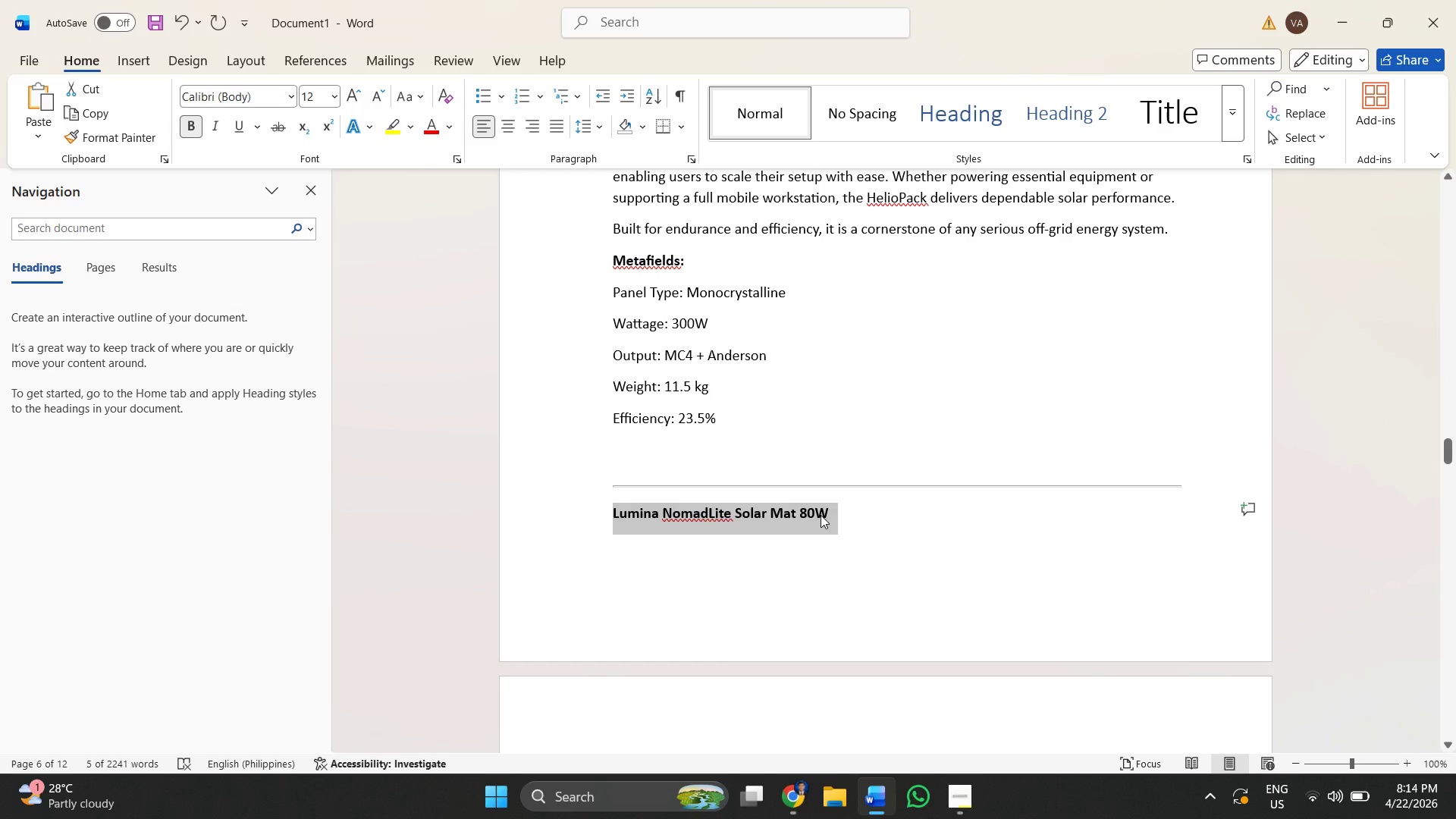 
key(Alt+Tab)